 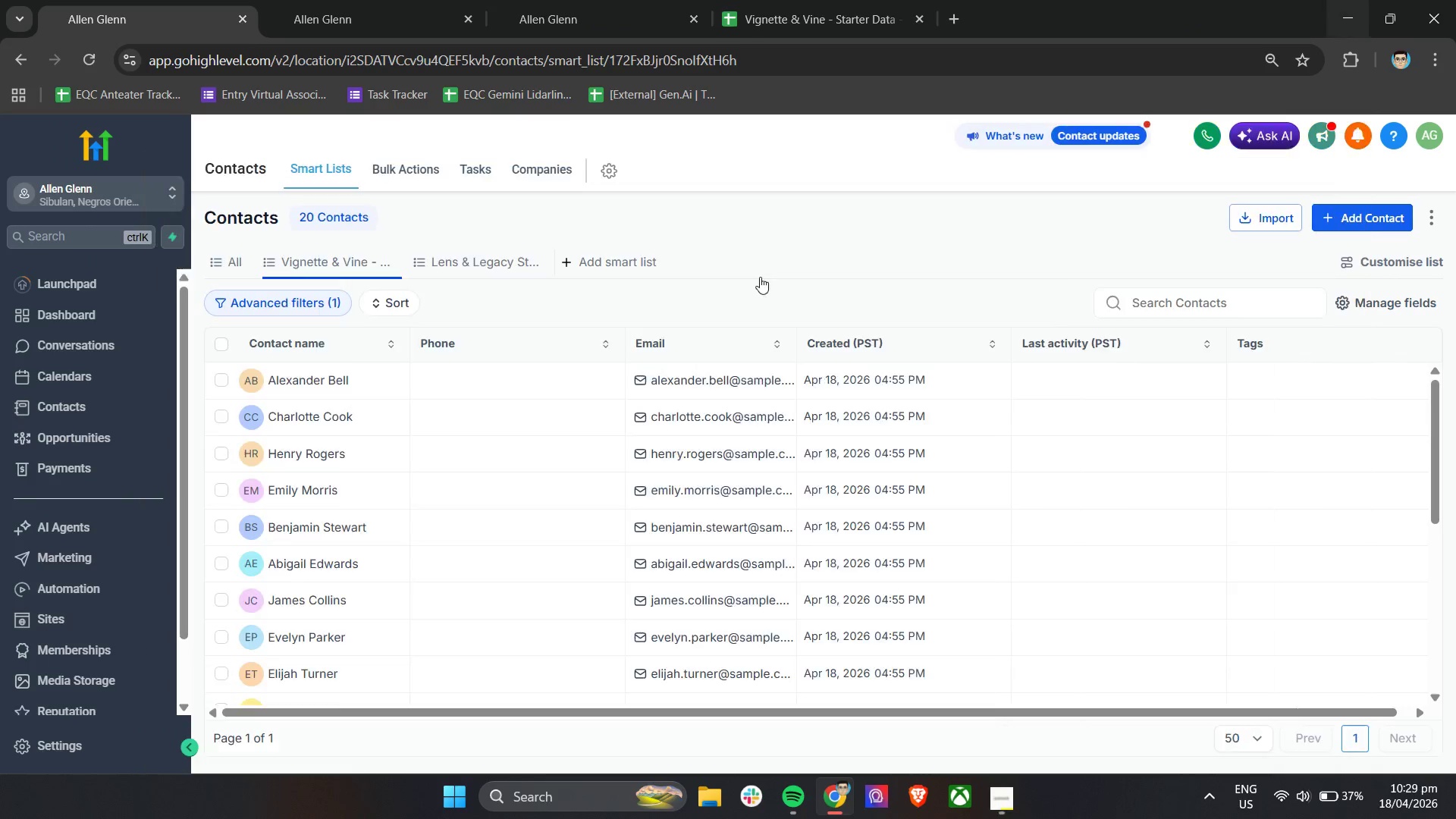 
left_click([353, 0])
 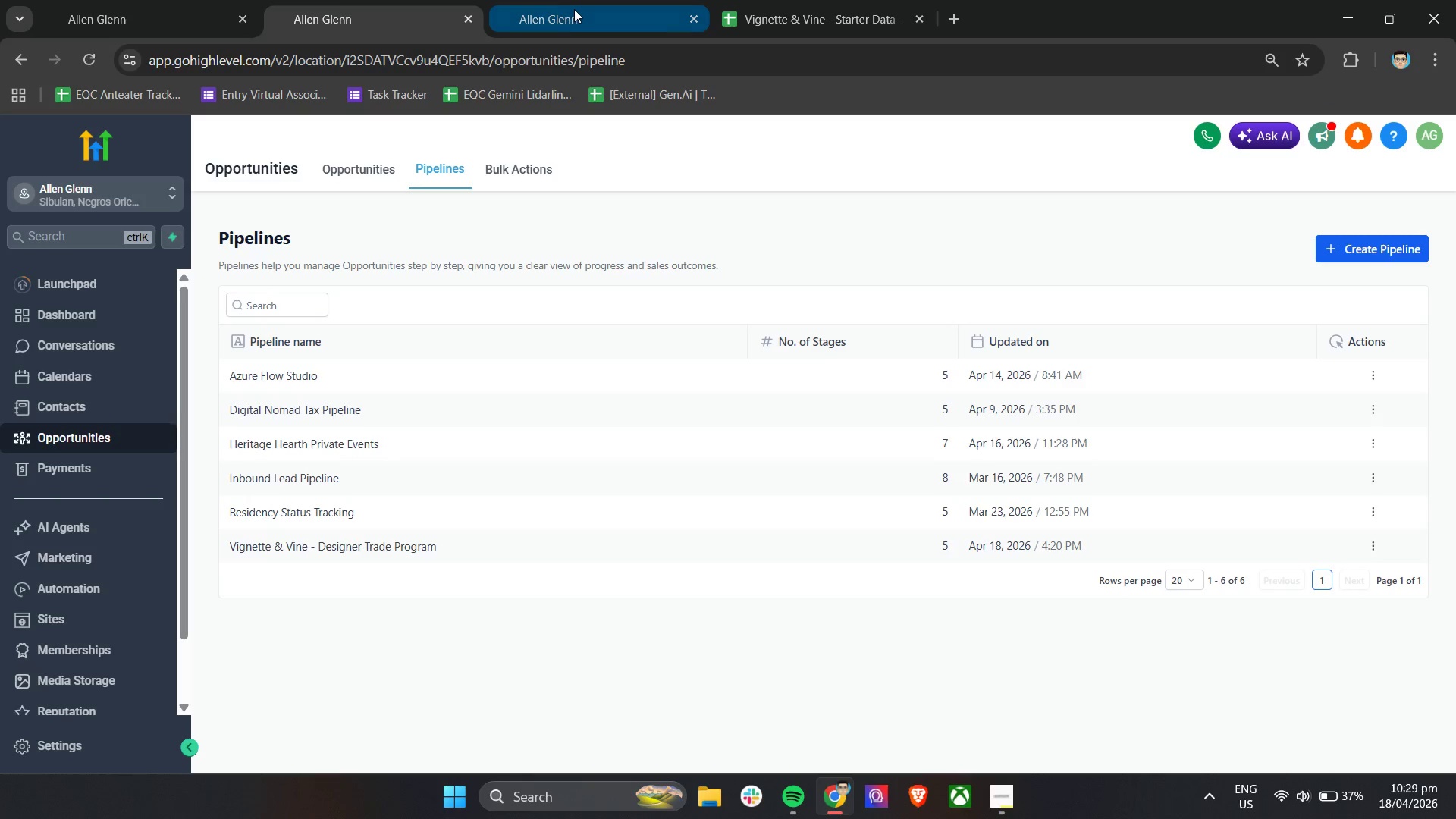 
left_click([576, 7])
 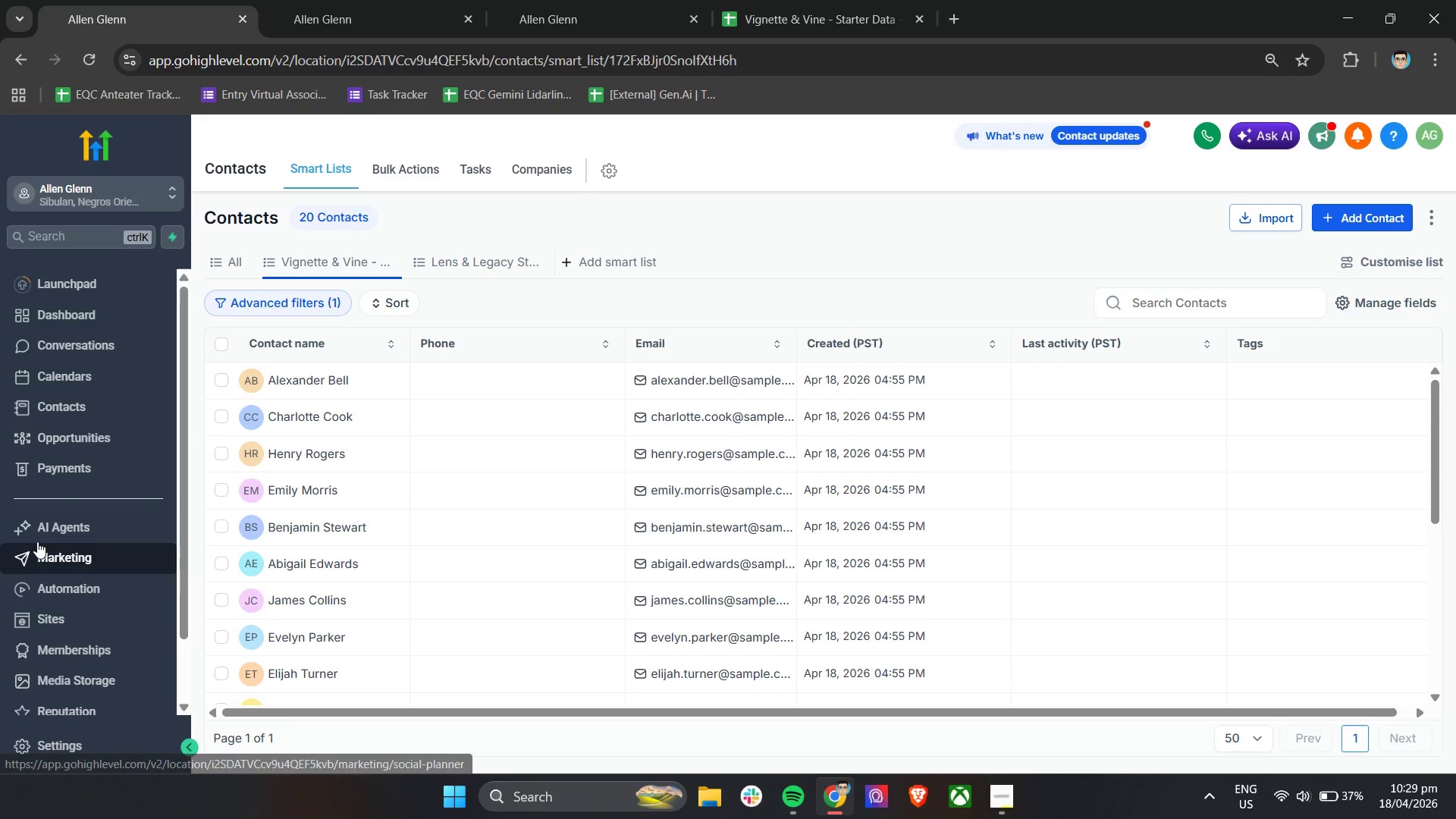 
right_click([68, 587])
 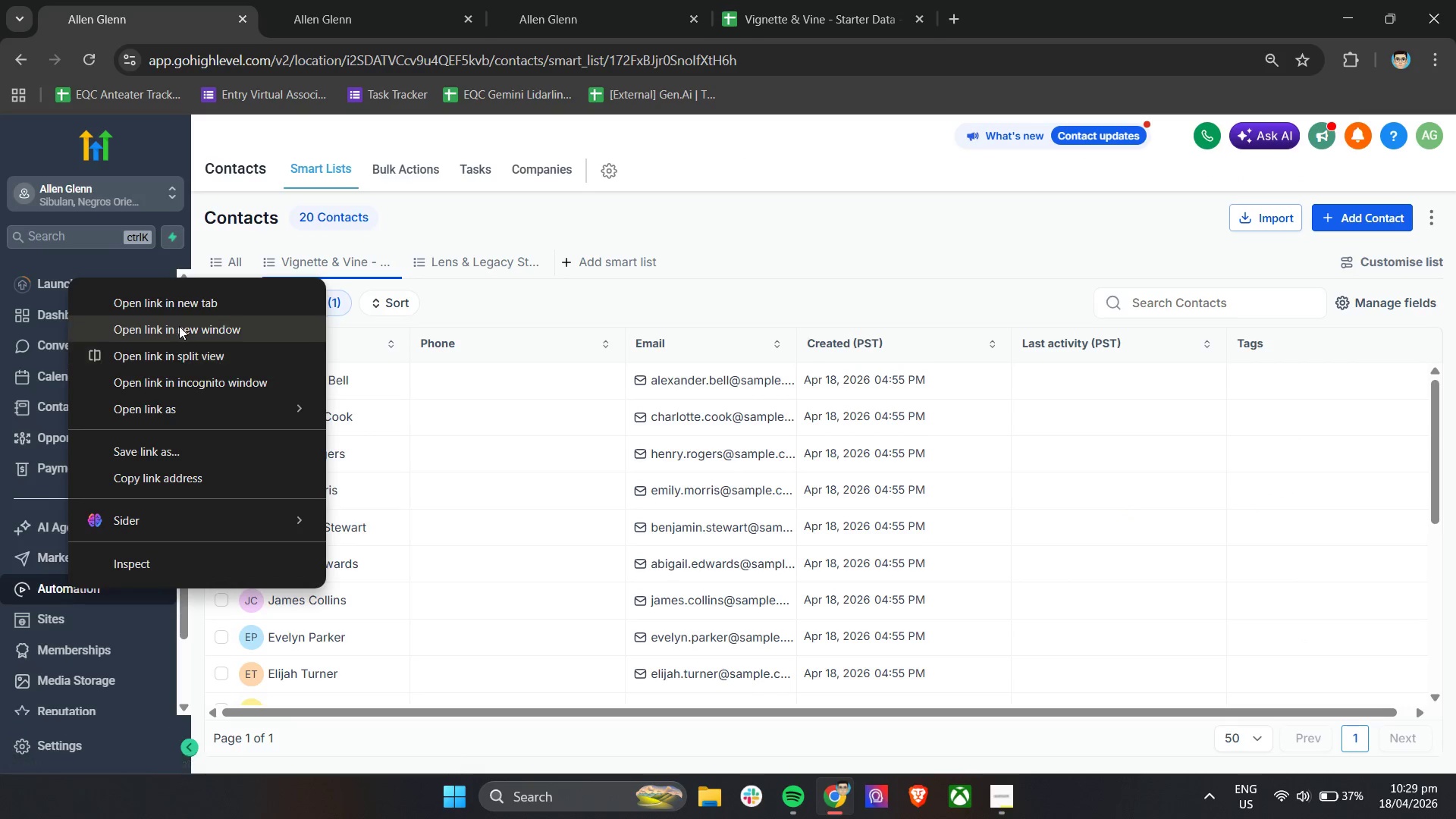 
left_click([178, 309])
 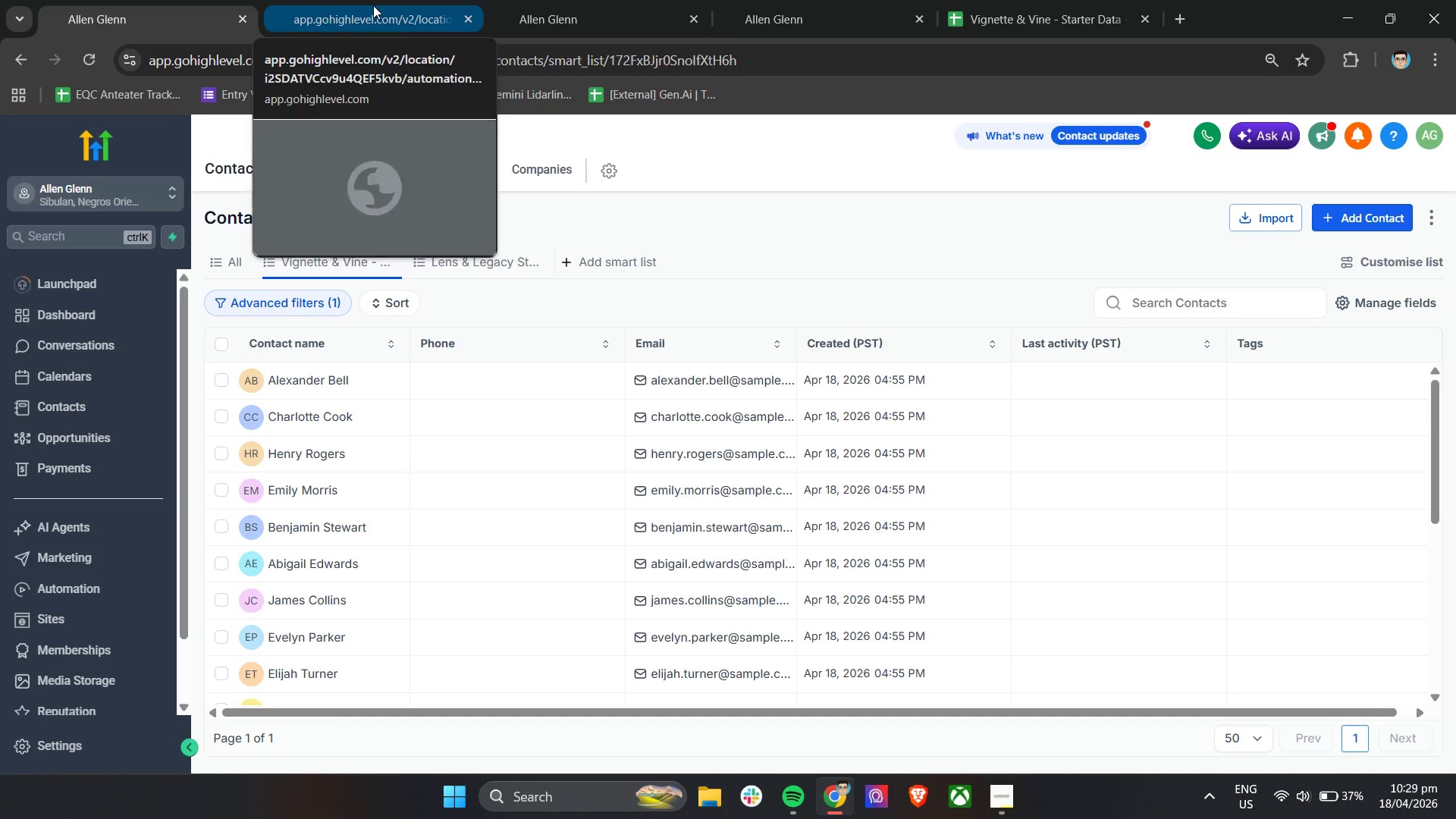 
left_click([381, 0])
 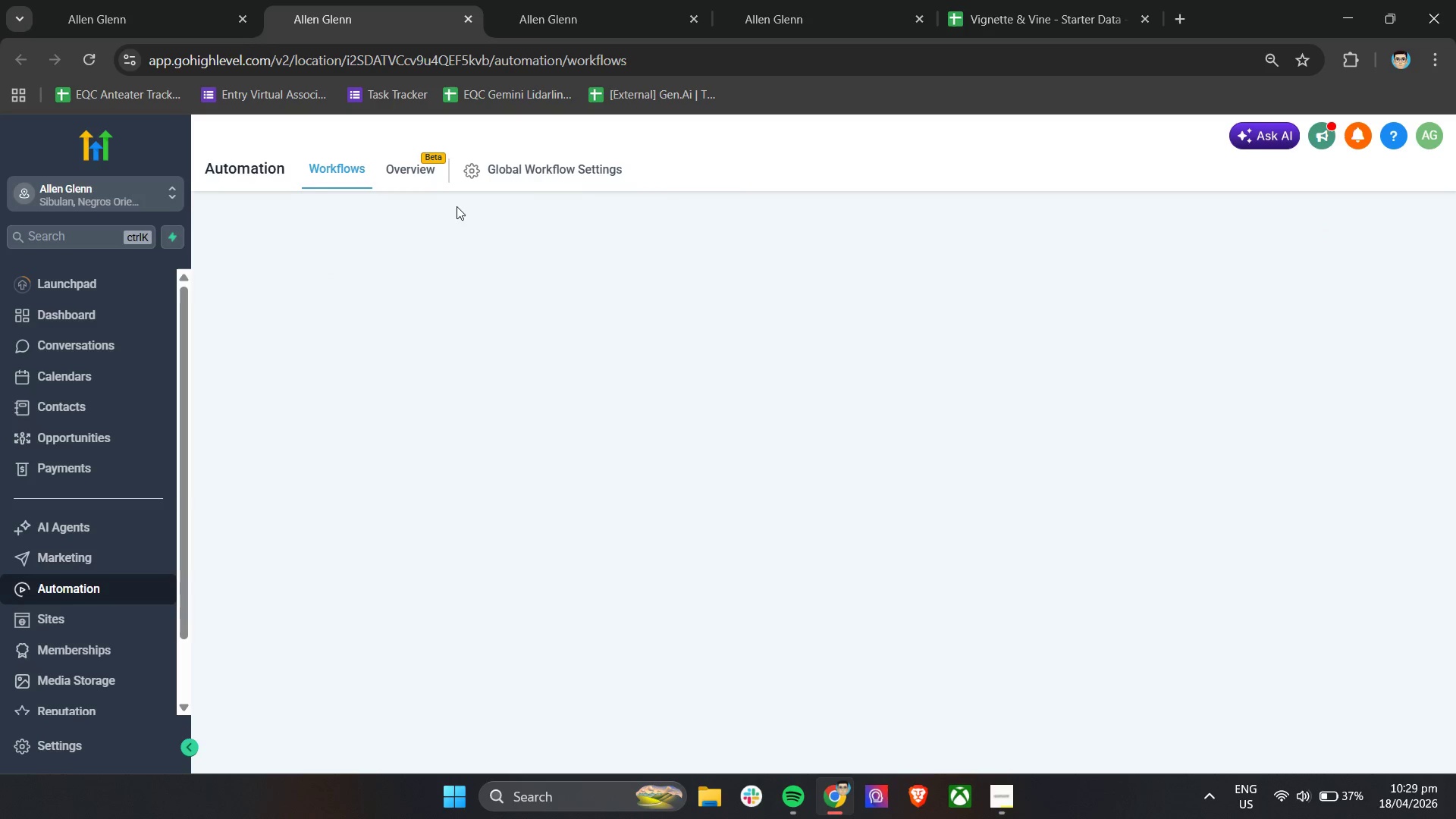 
wait(5.92)
 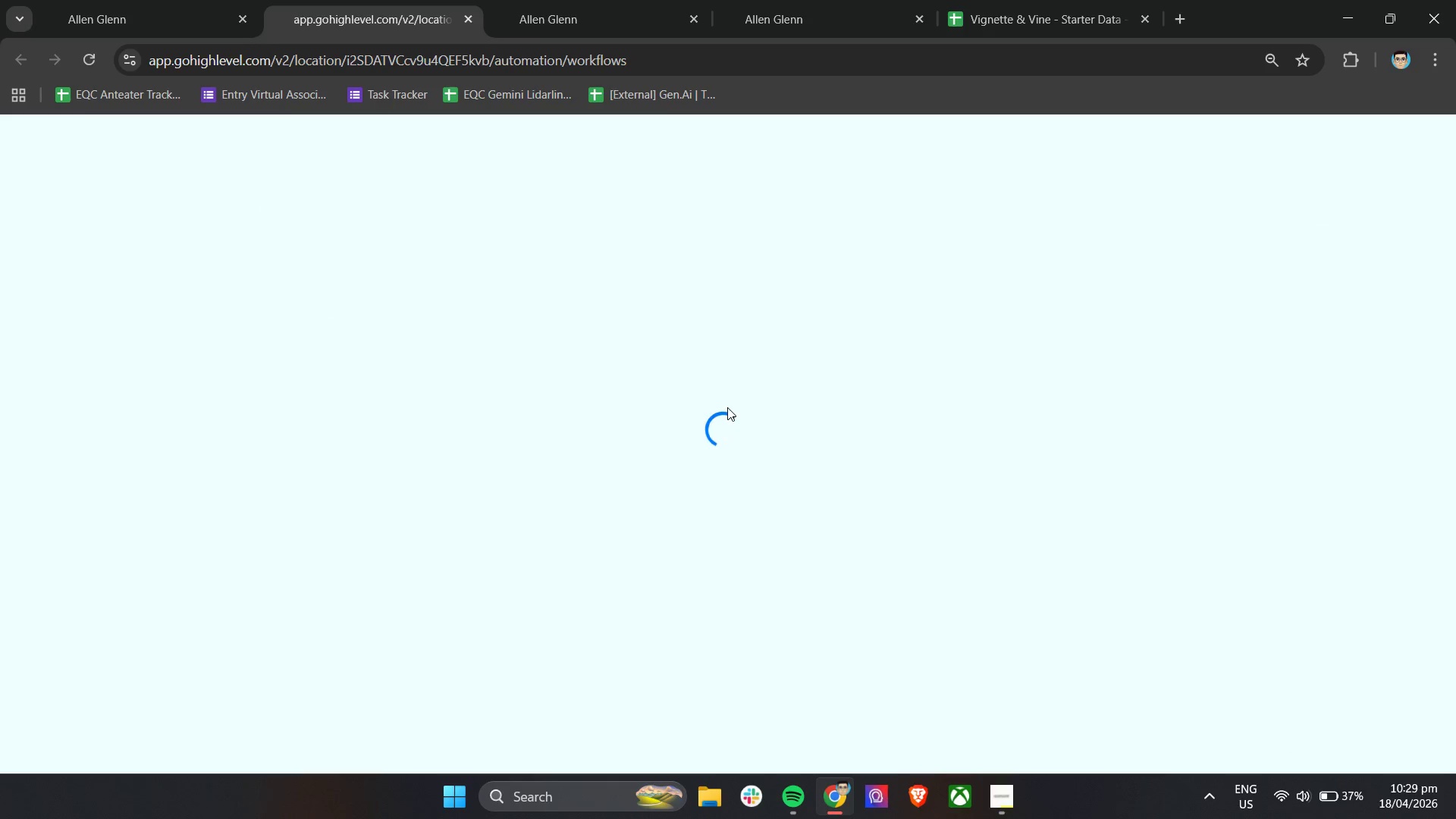 
double_click([606, 0])
 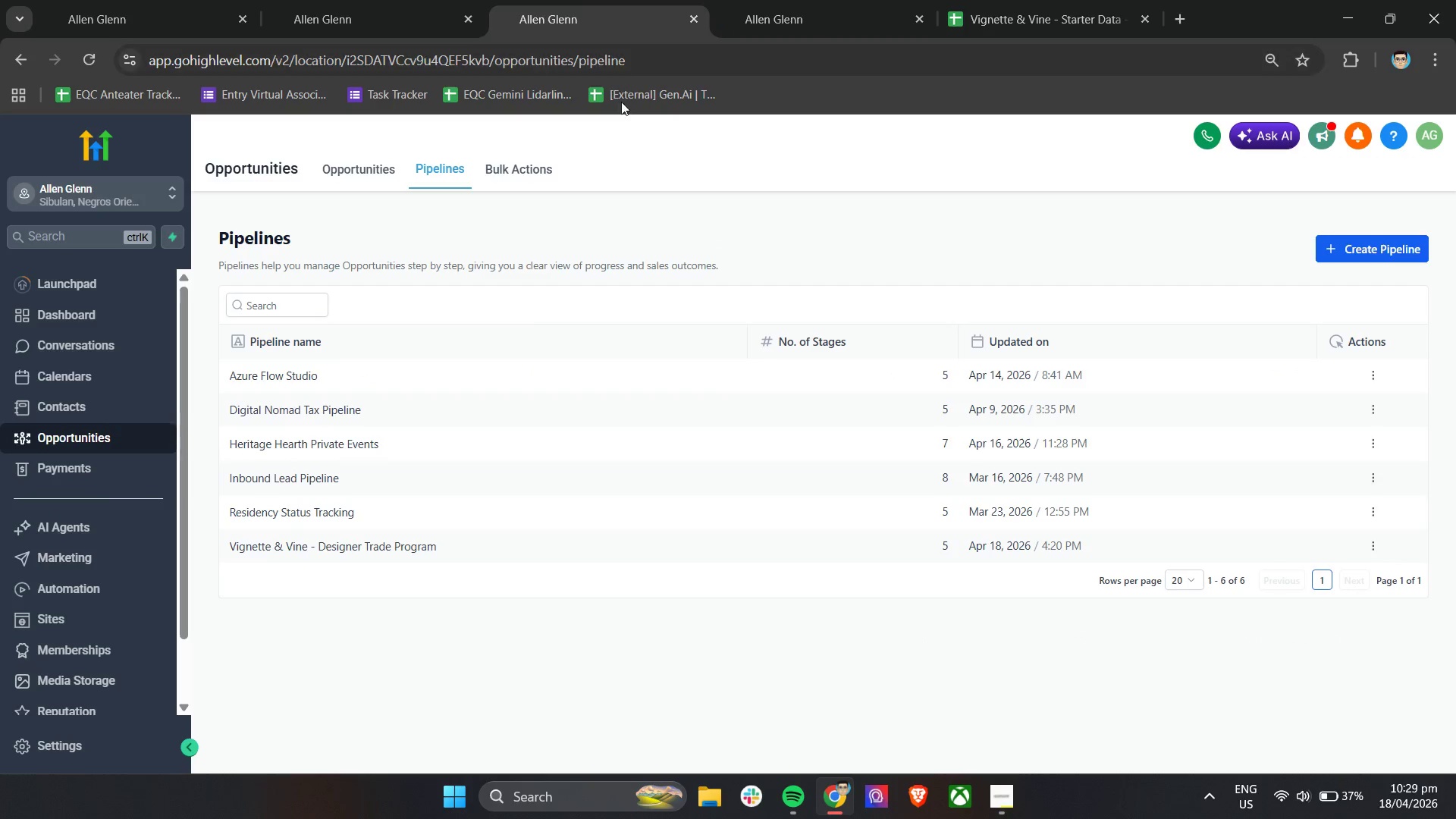 
left_click([723, 0])
 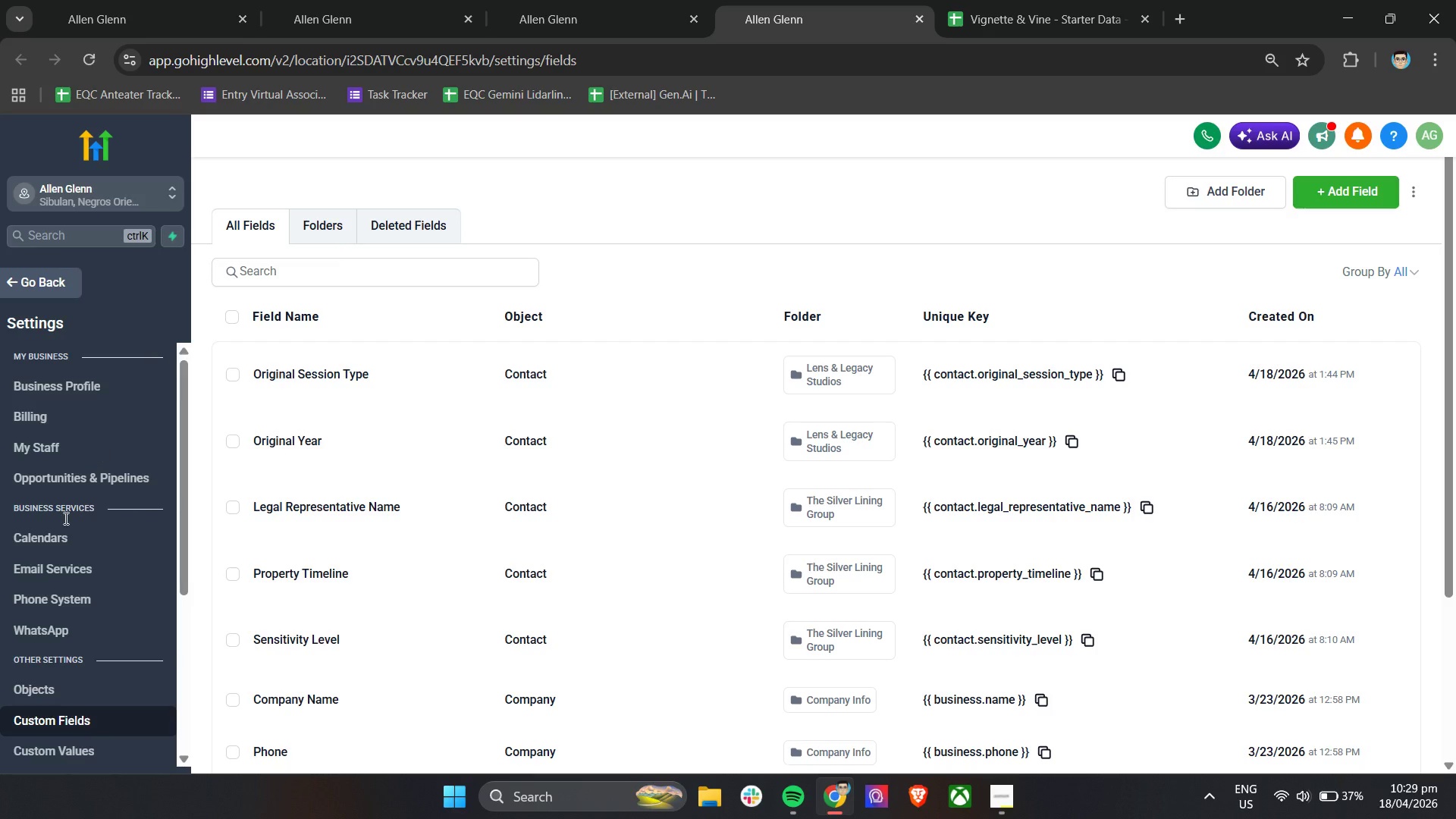 
scroll: coordinate [130, 570], scroll_direction: down, amount: 3.0
 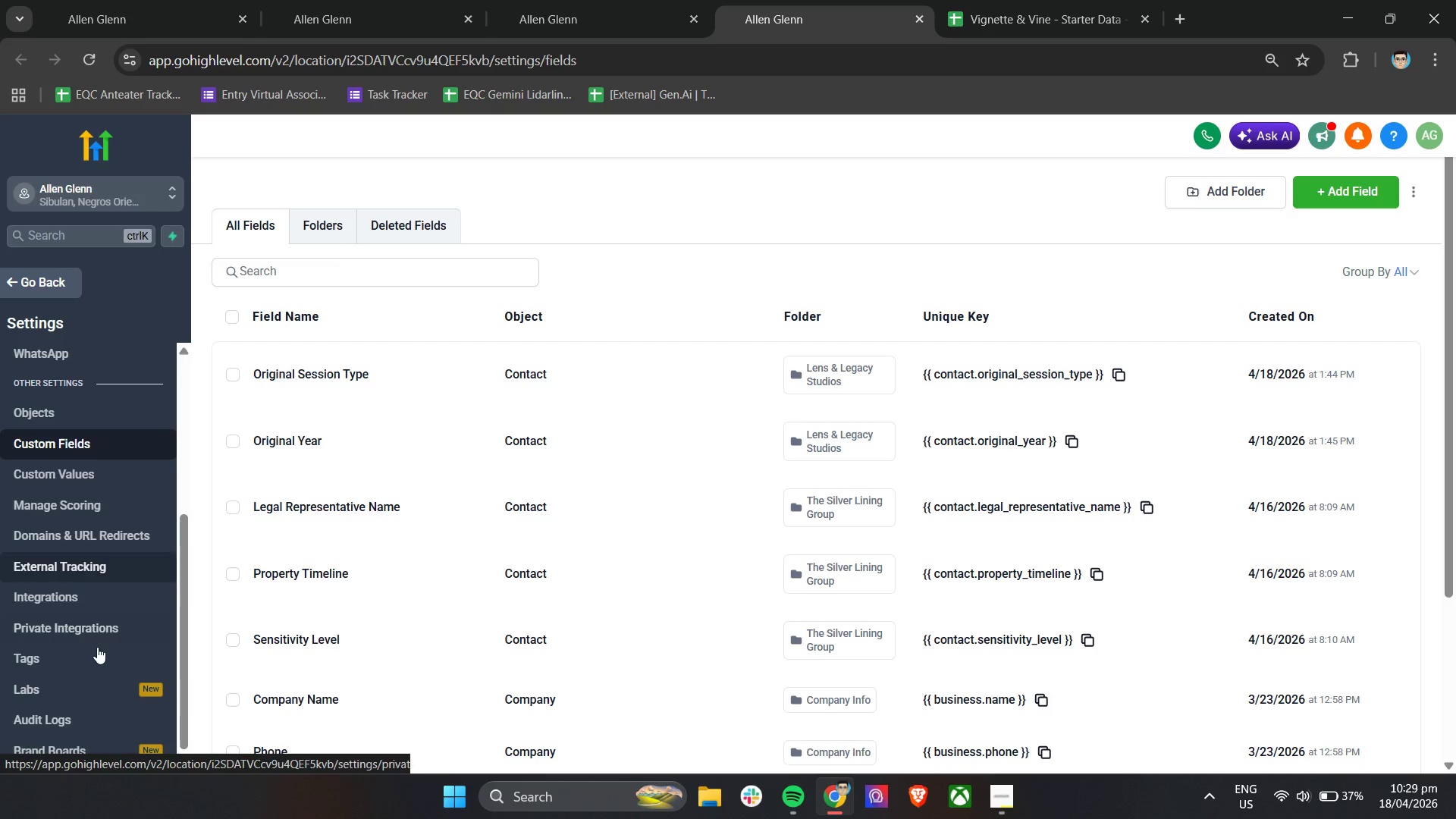 
left_click([96, 649])
 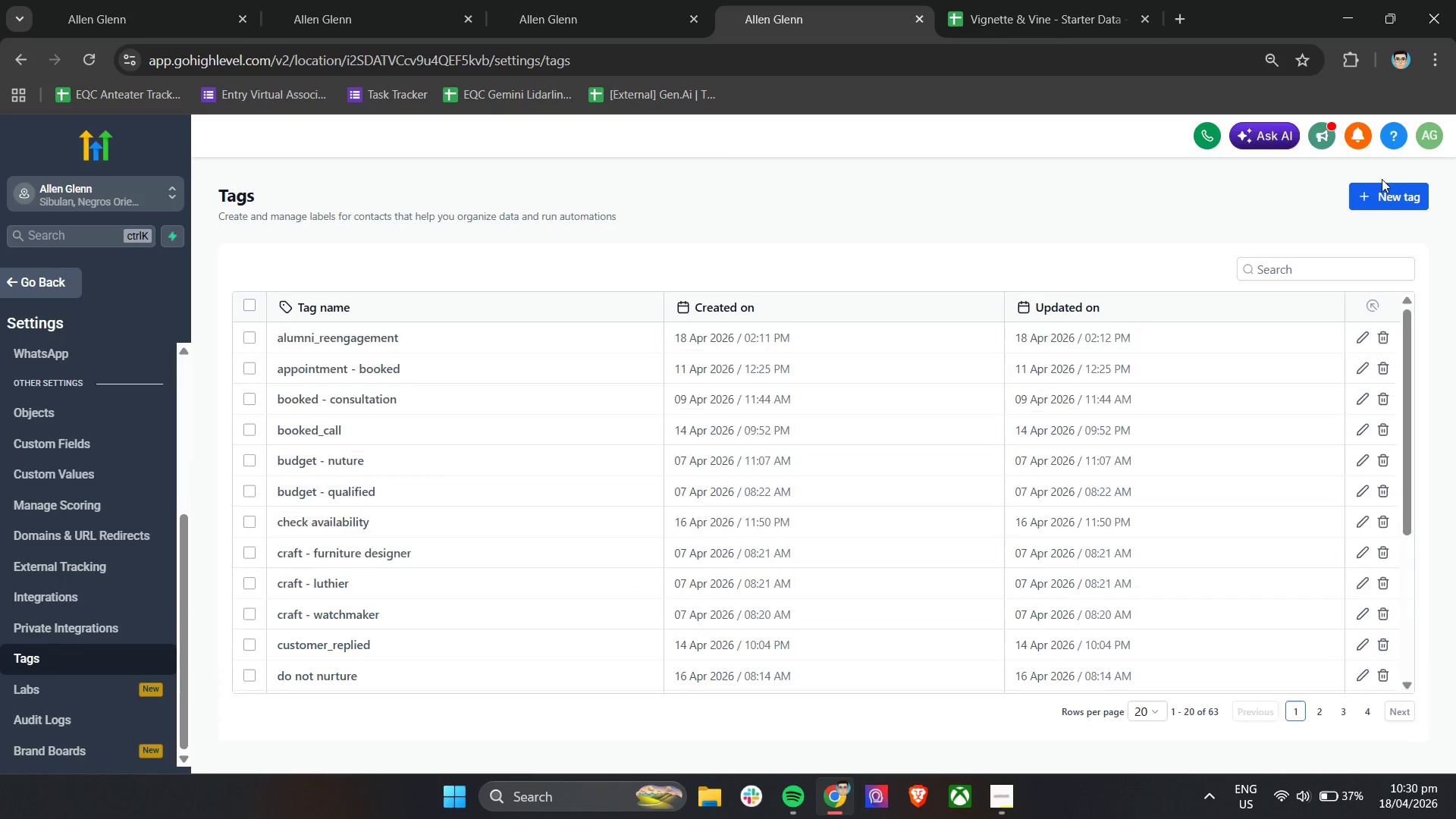 
left_click([1380, 192])
 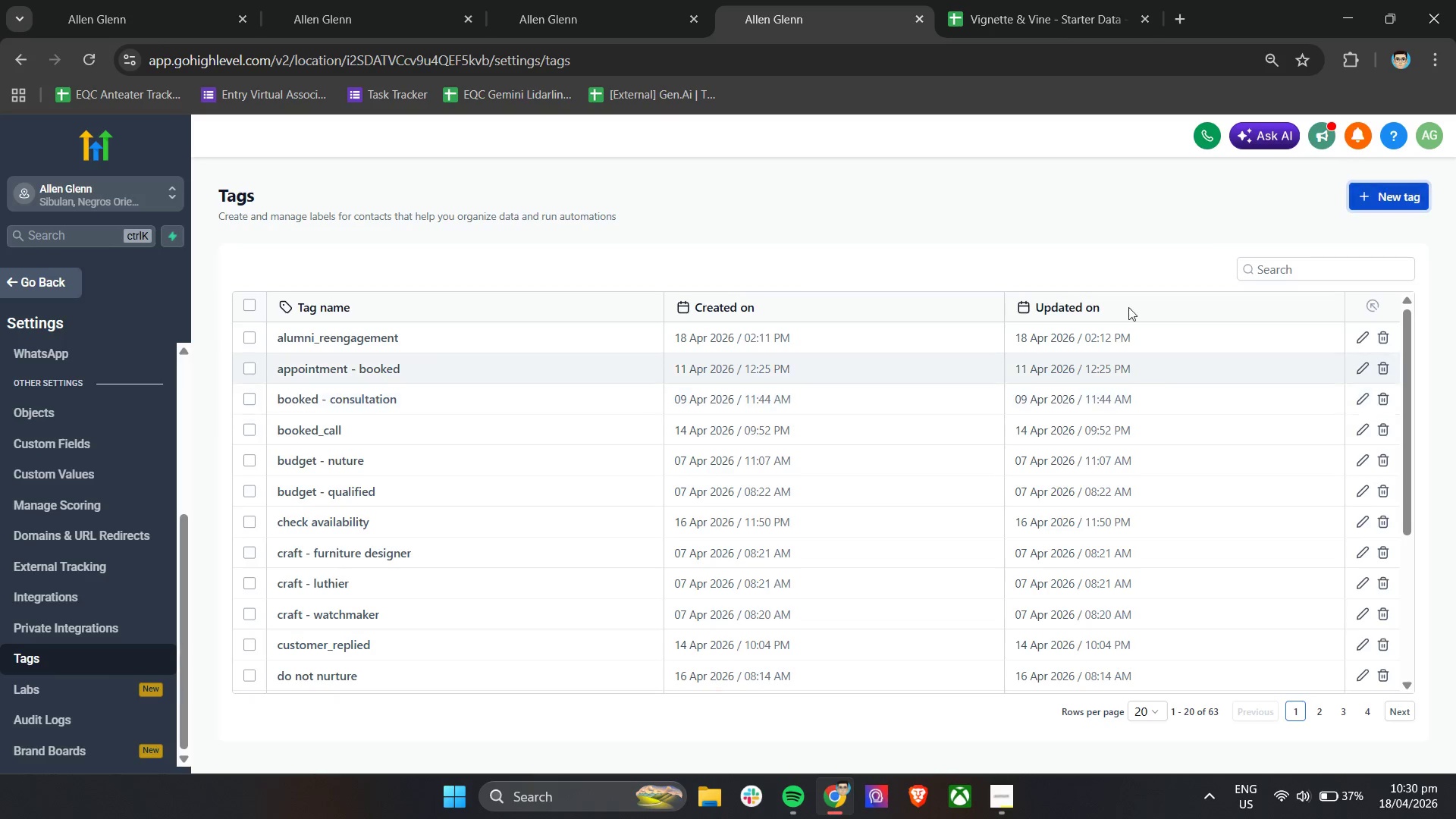 
left_click([1295, 272])
 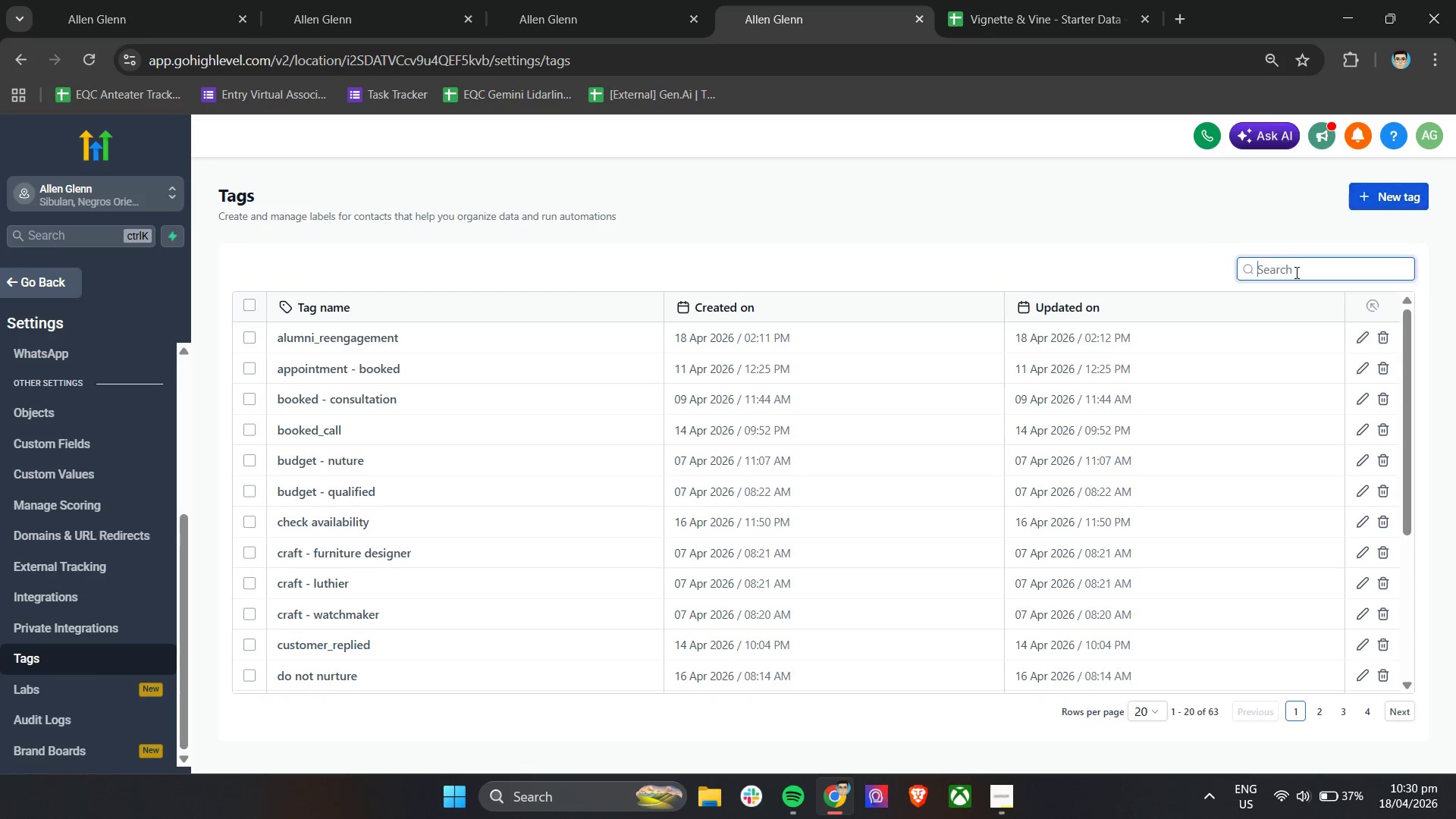 
type(des)
 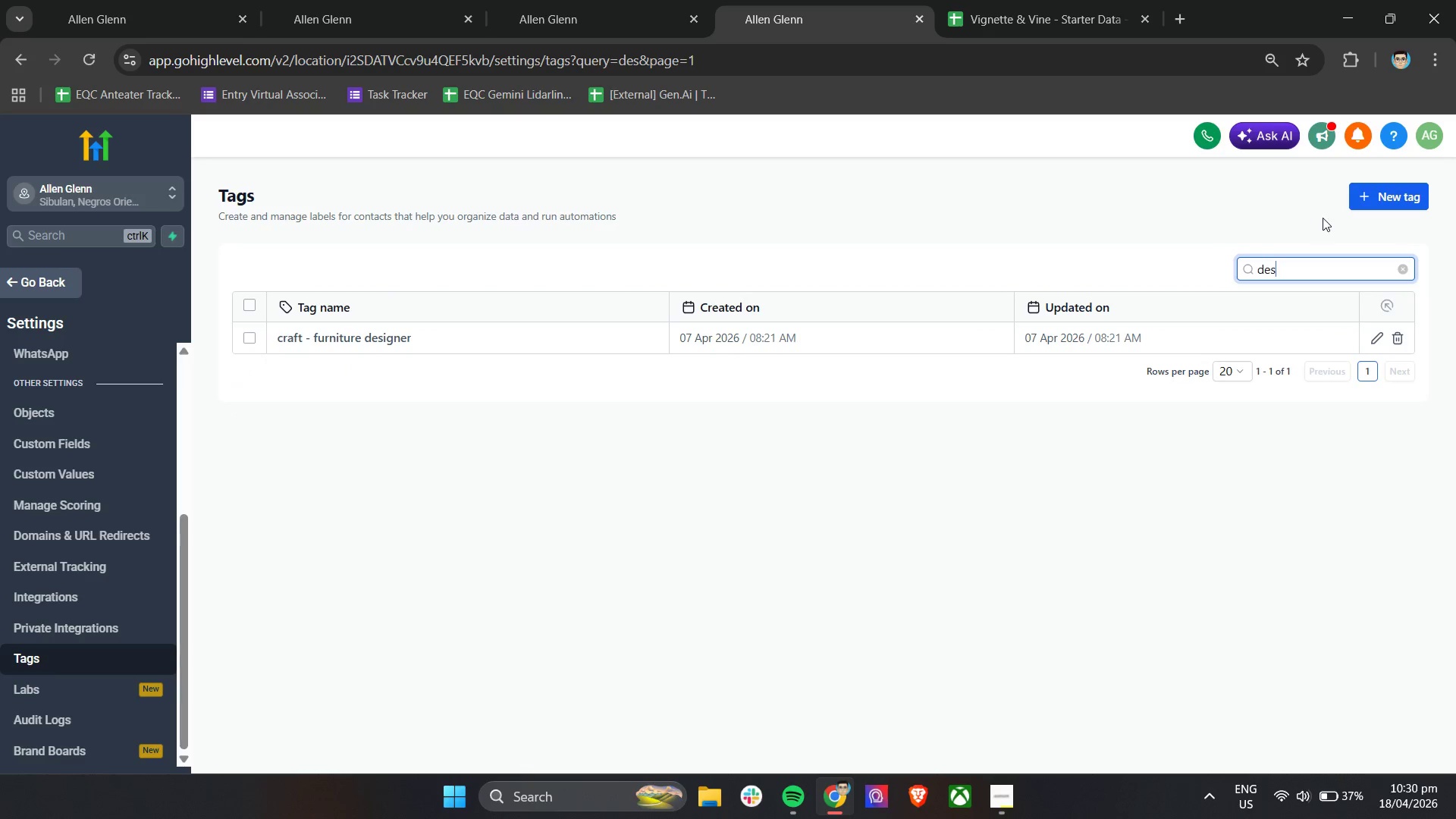 
left_click([1379, 199])
 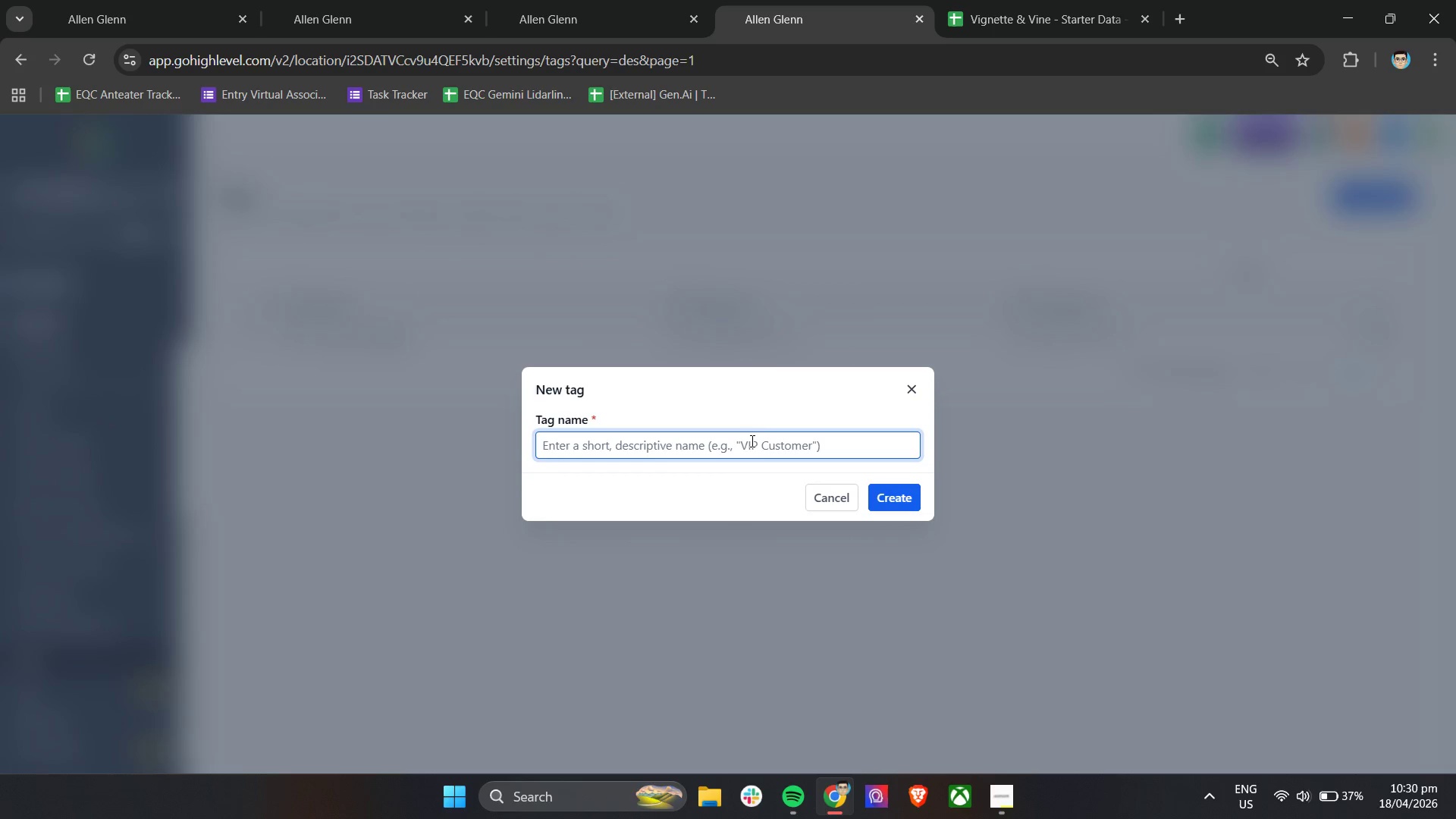 
type(designer-porsp)
key(Backspace)
key(Backspace)
key(Backspace)
key(Backspace)
type(rospect)
 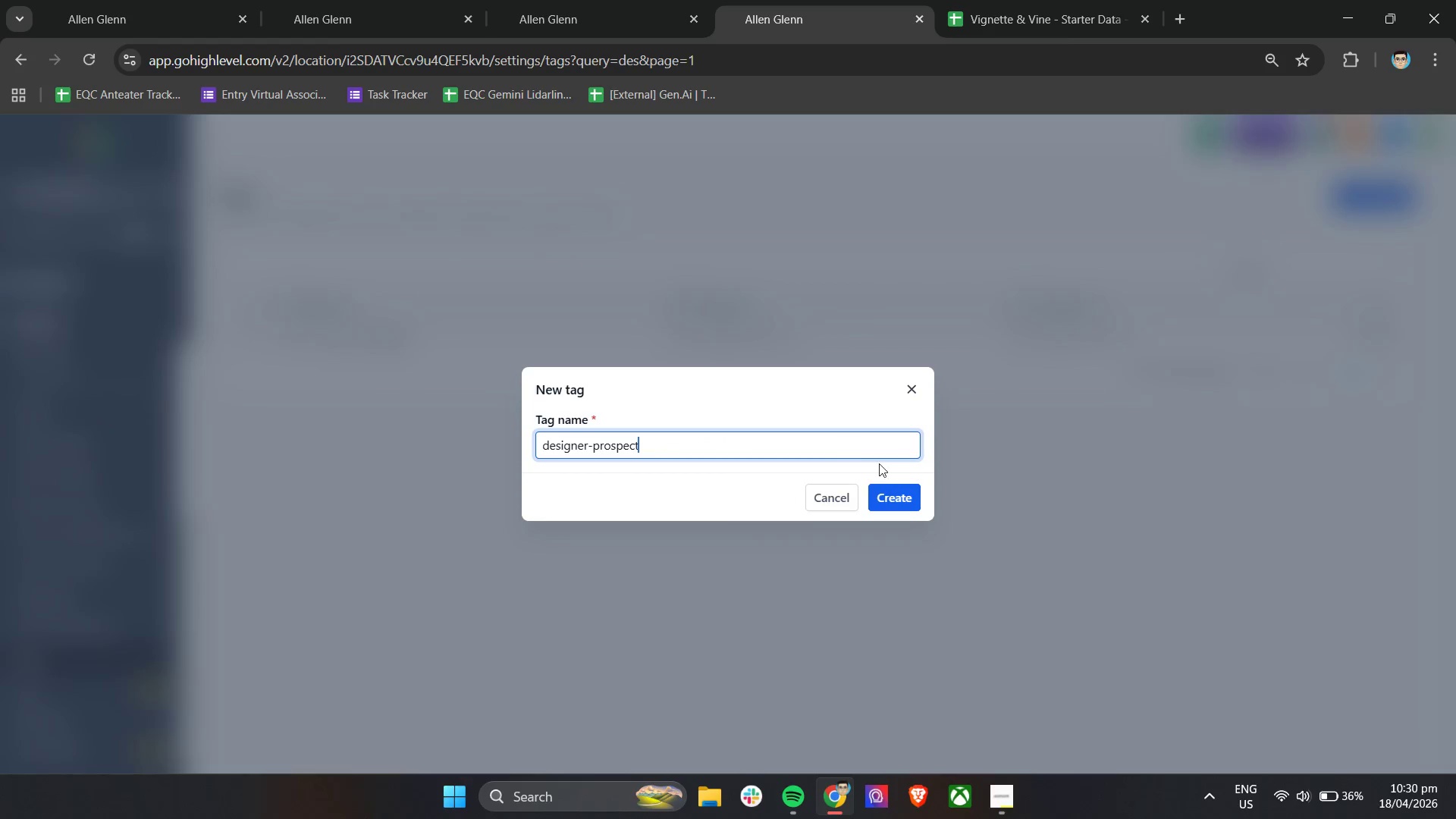 
left_click([909, 491])
 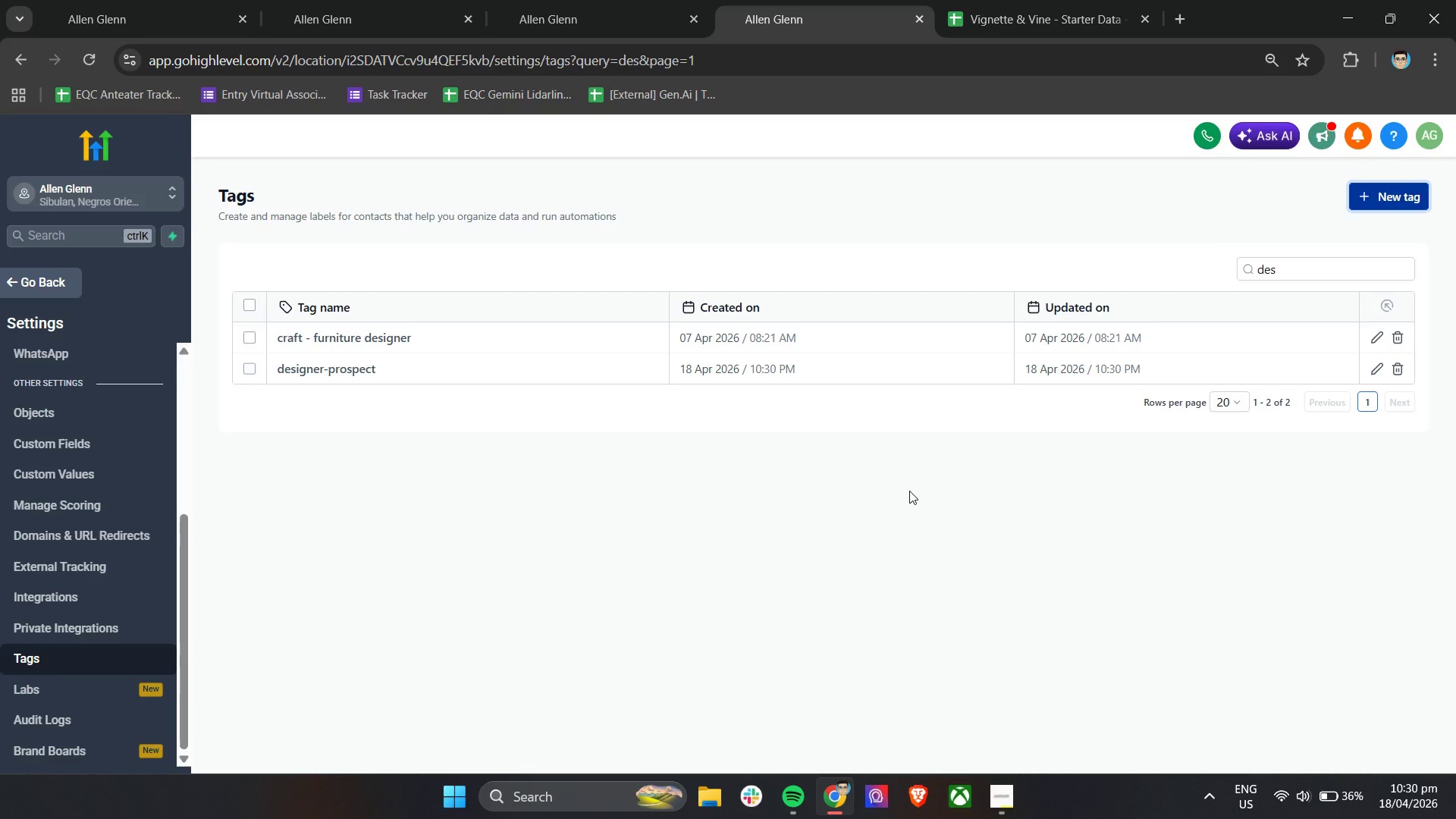 
wait(20.3)
 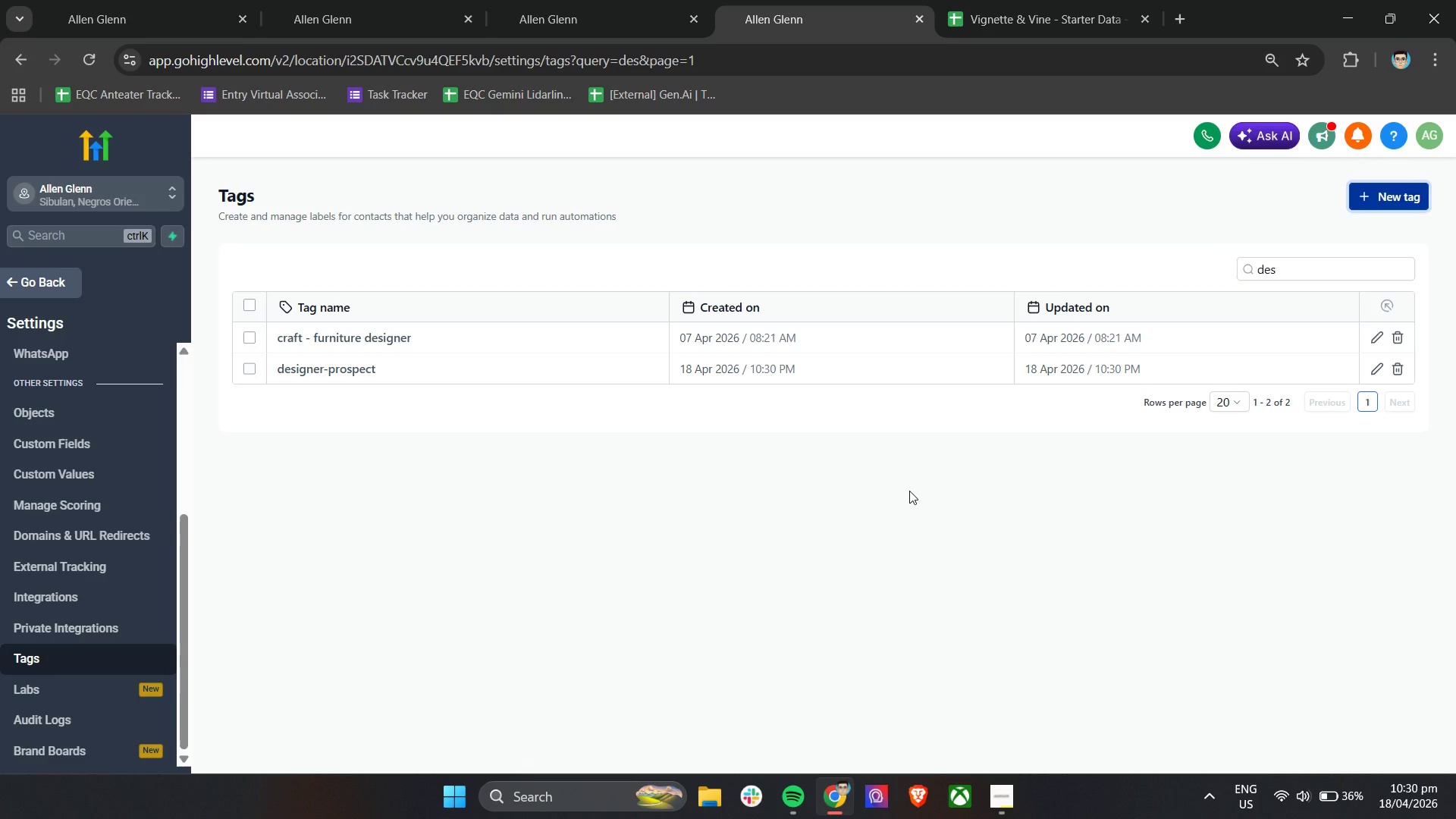 
key(Backspace)
 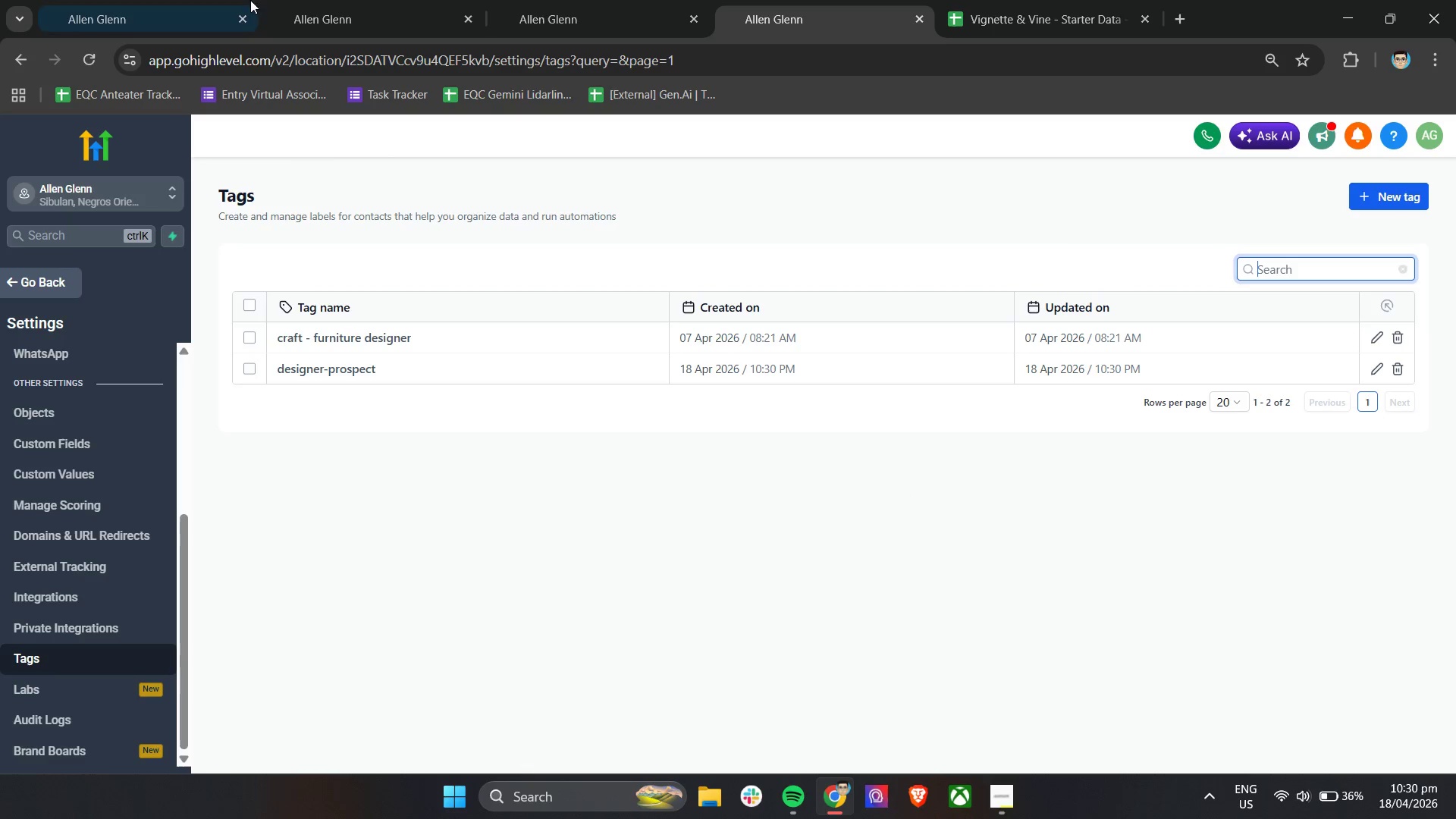 
left_click([284, 0])
 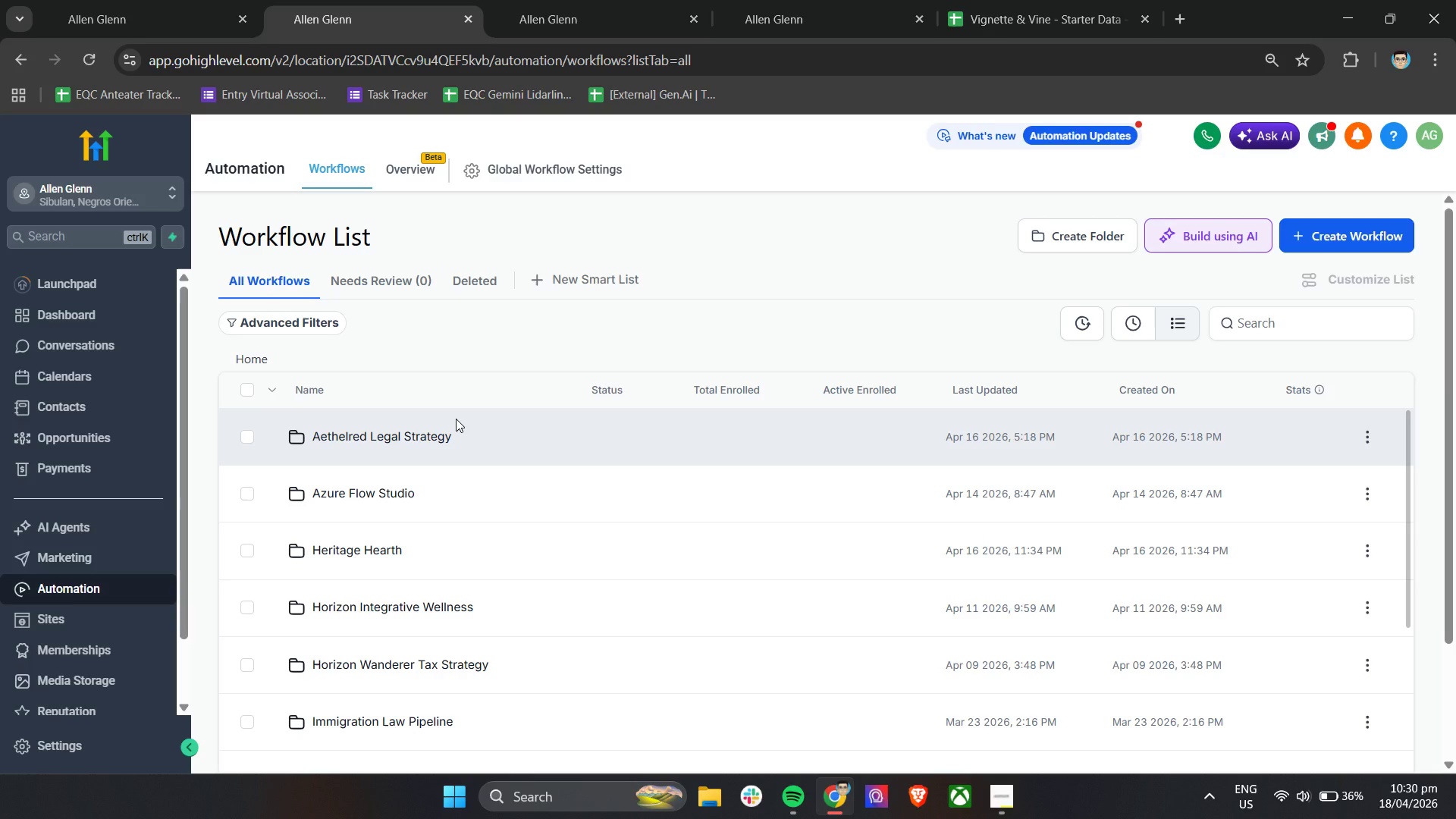 
scroll: coordinate [486, 447], scroll_direction: down, amount: 5.0
 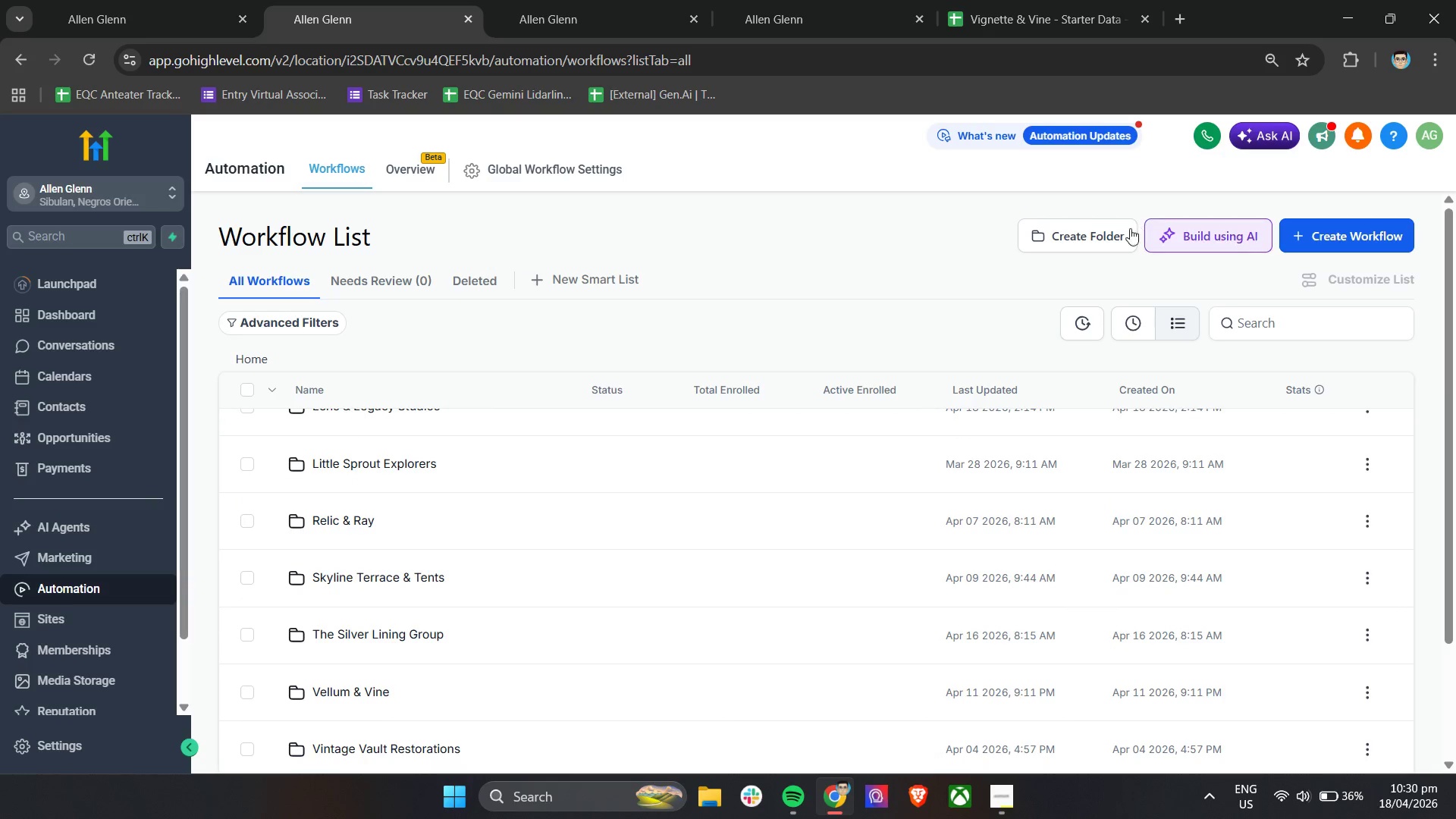 
left_click([1076, 228])
 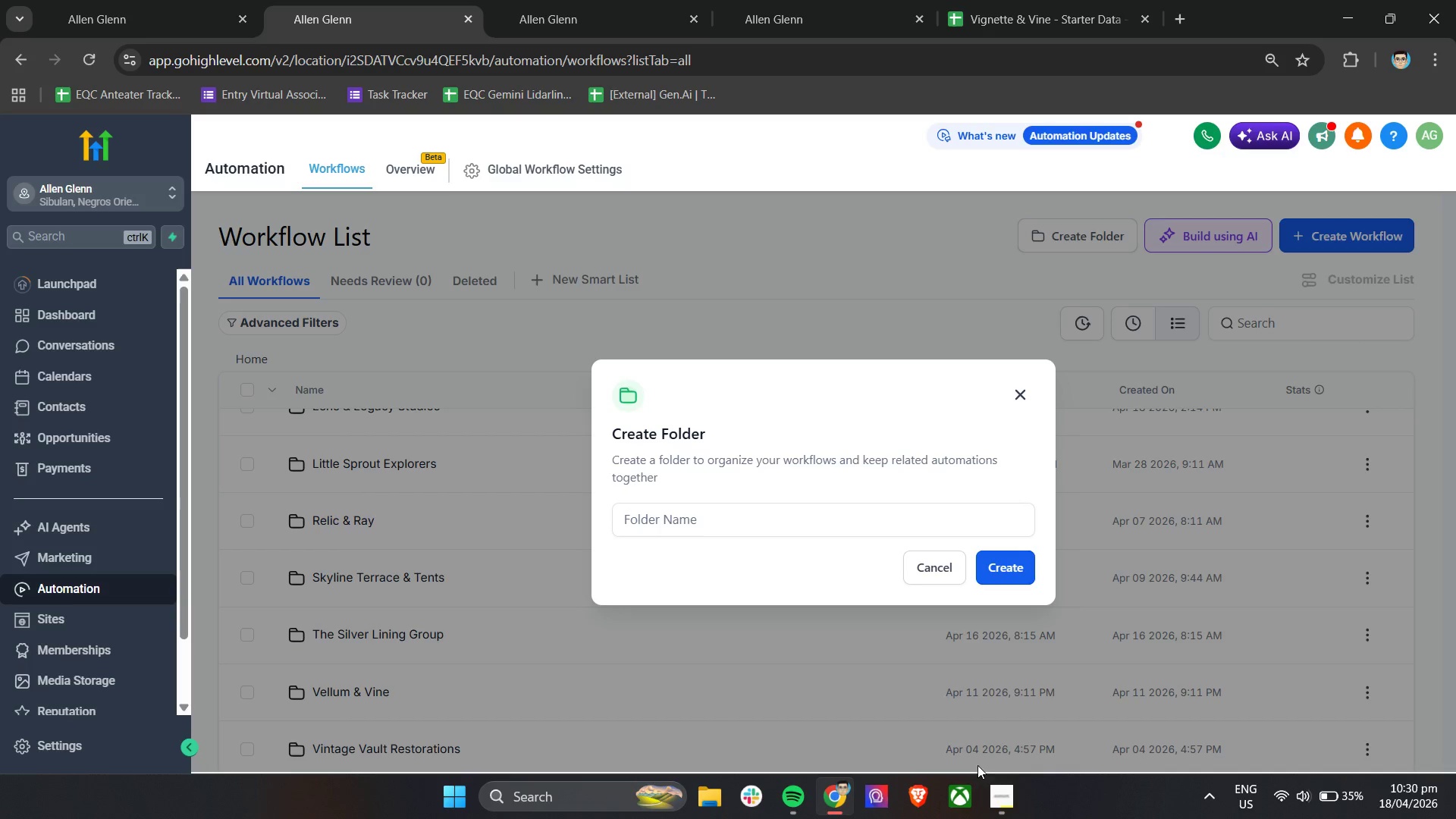 
left_click([999, 794])